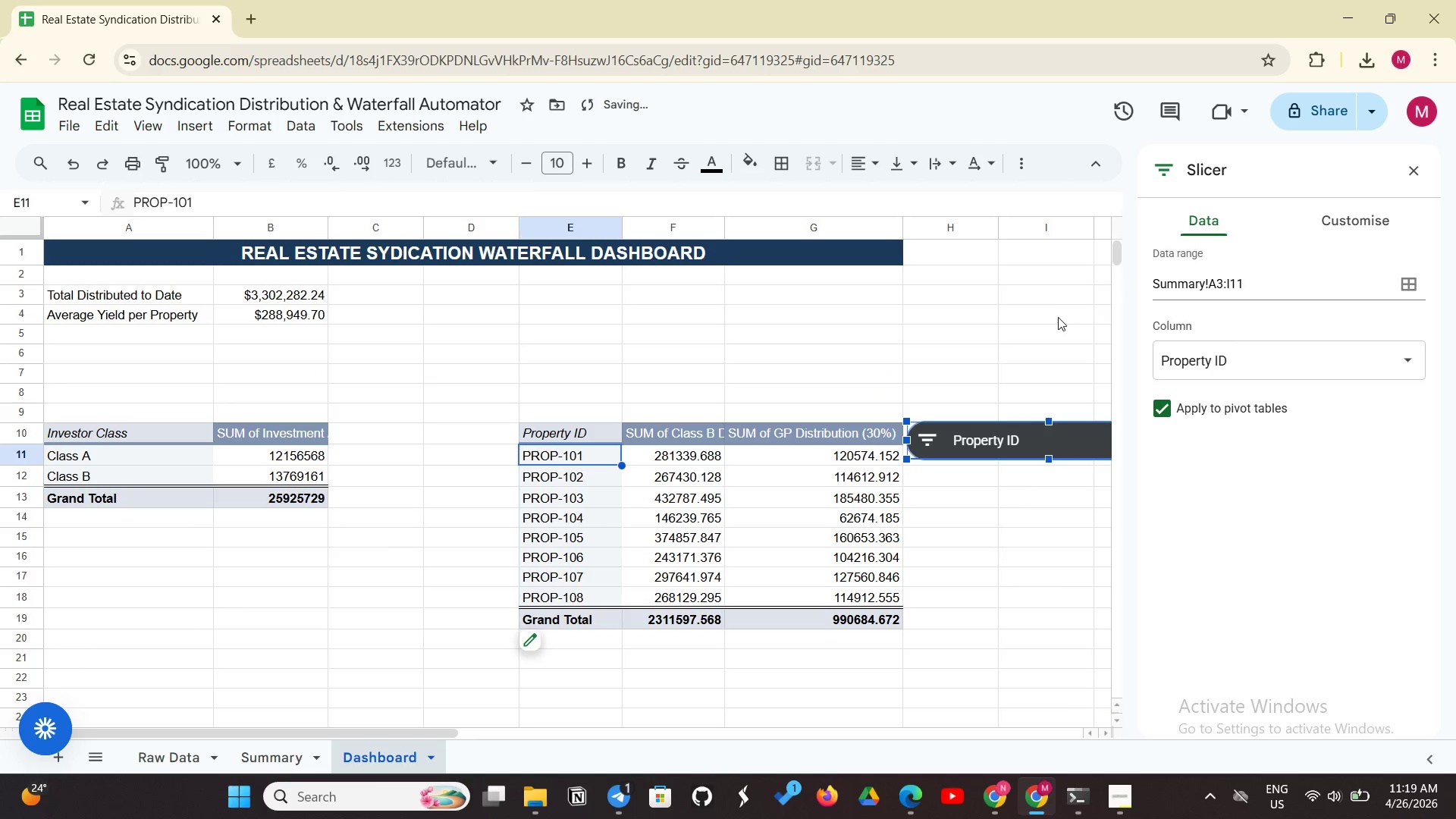 
scroll: coordinate [598, 471], scroll_direction: down, amount: 1.0
 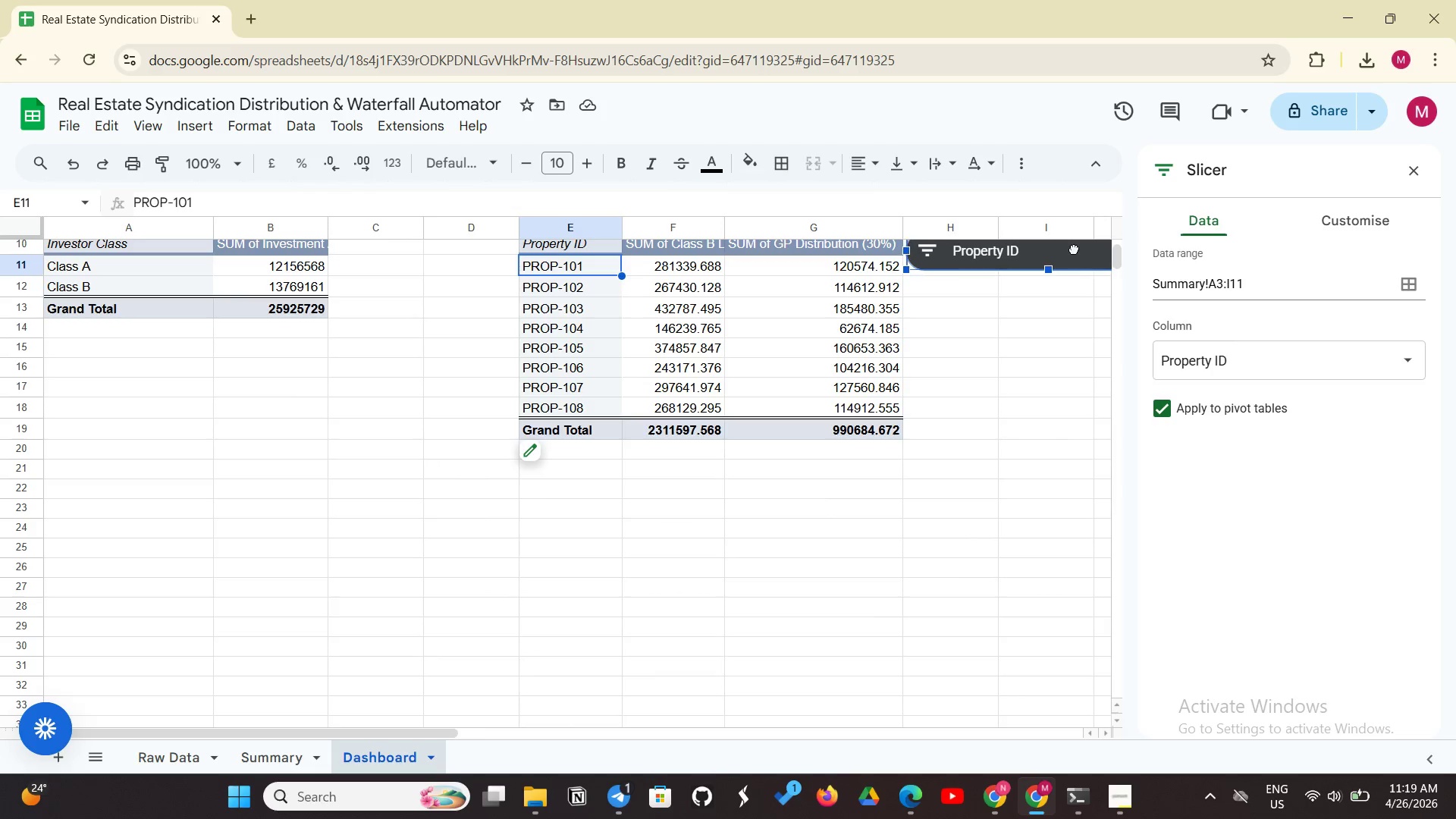 
scroll: coordinate [1058, 317], scroll_direction: up, amount: 3.0
 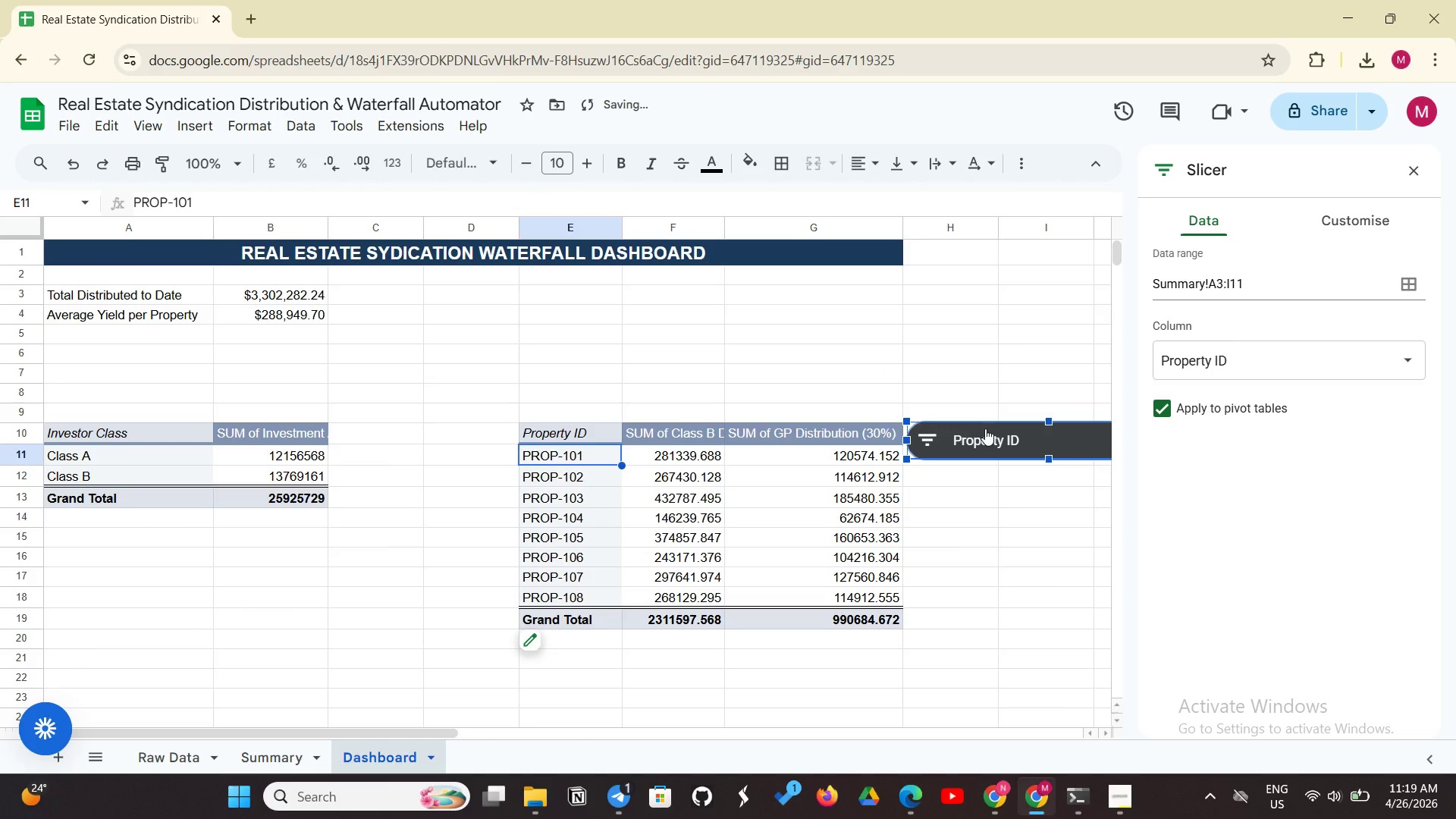 
left_click_drag(start_coordinate=[985, 428], to_coordinate=[984, 422])
 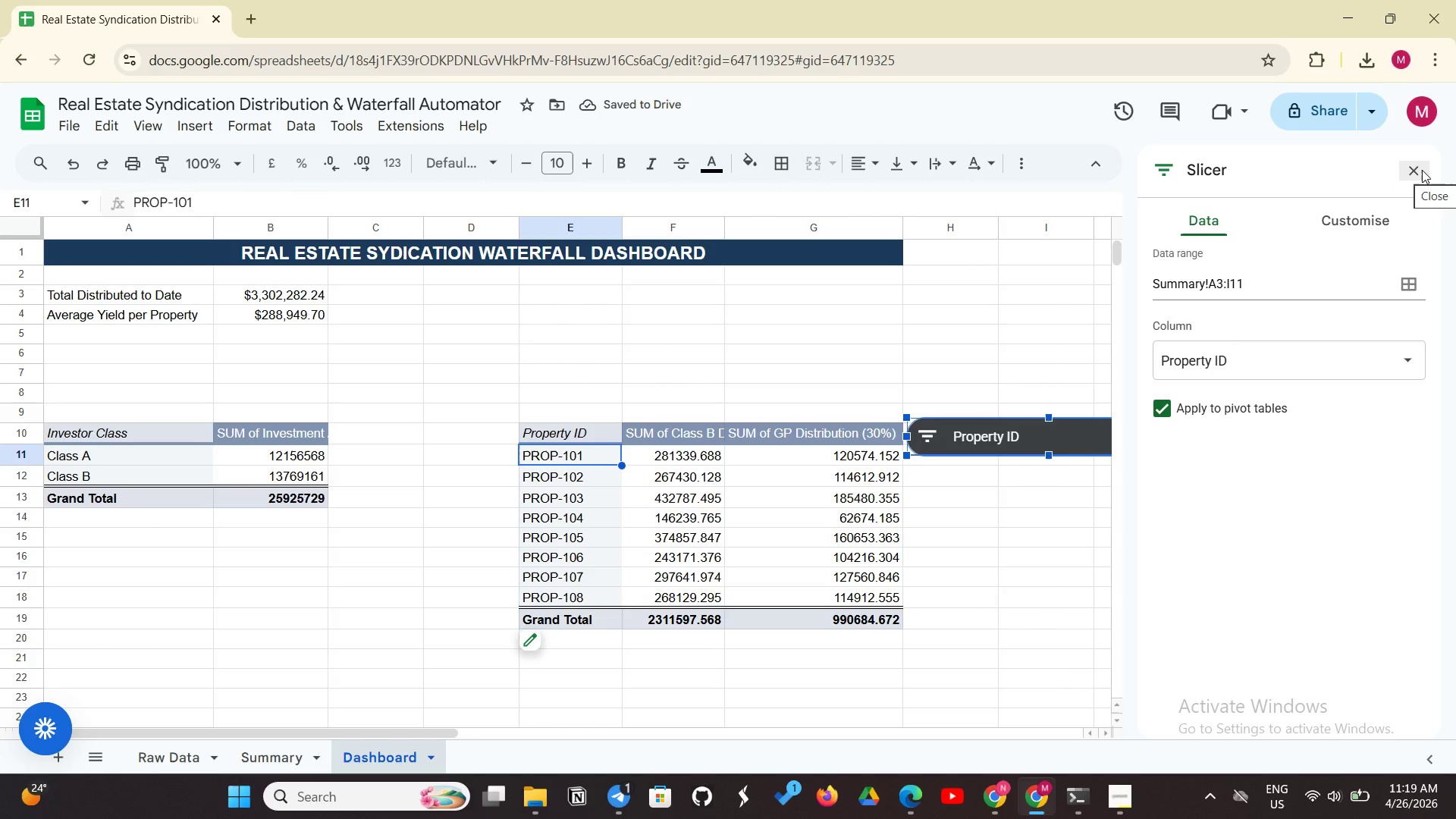 
left_click([1422, 170])
 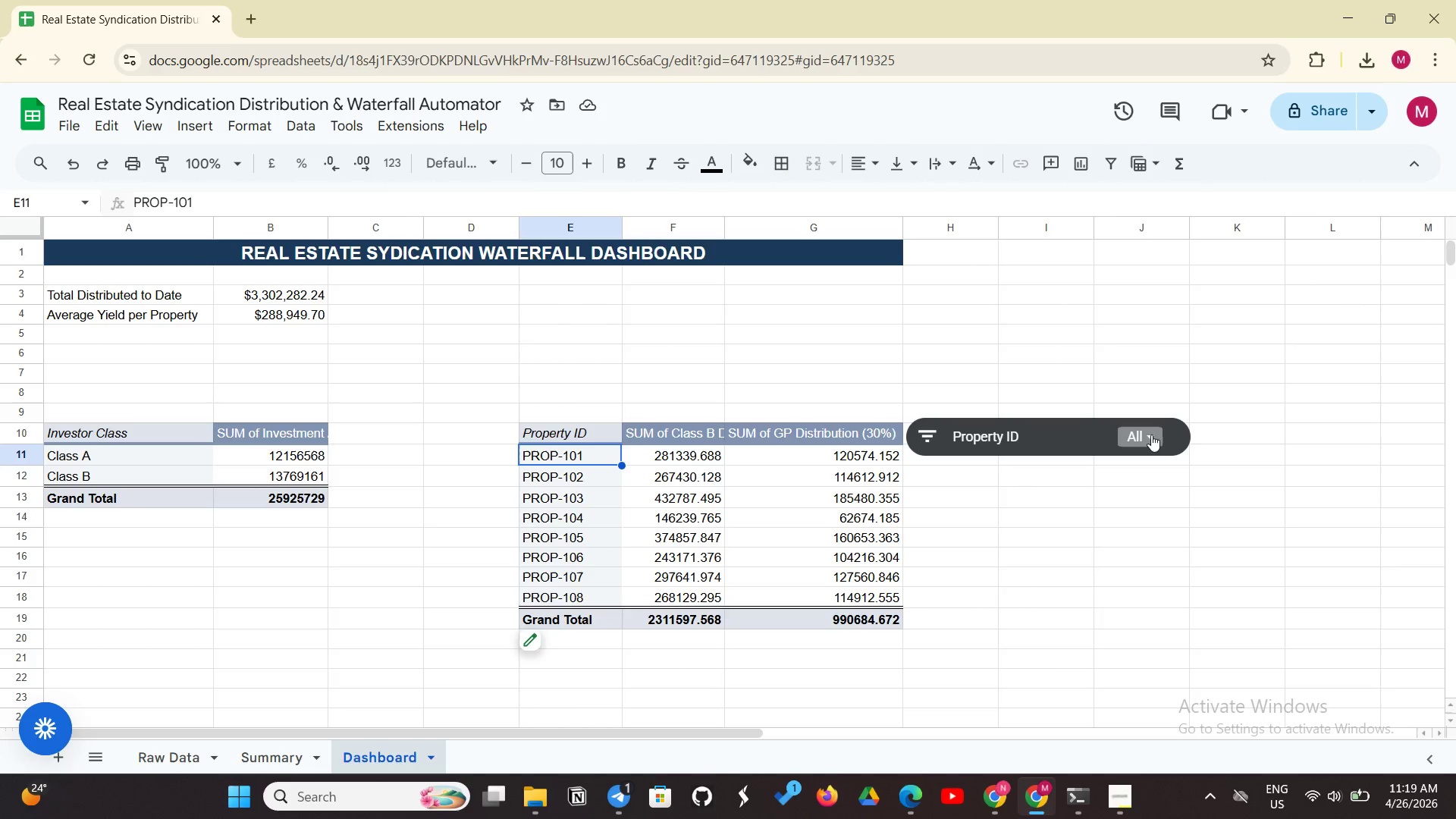 
left_click([1151, 435])
 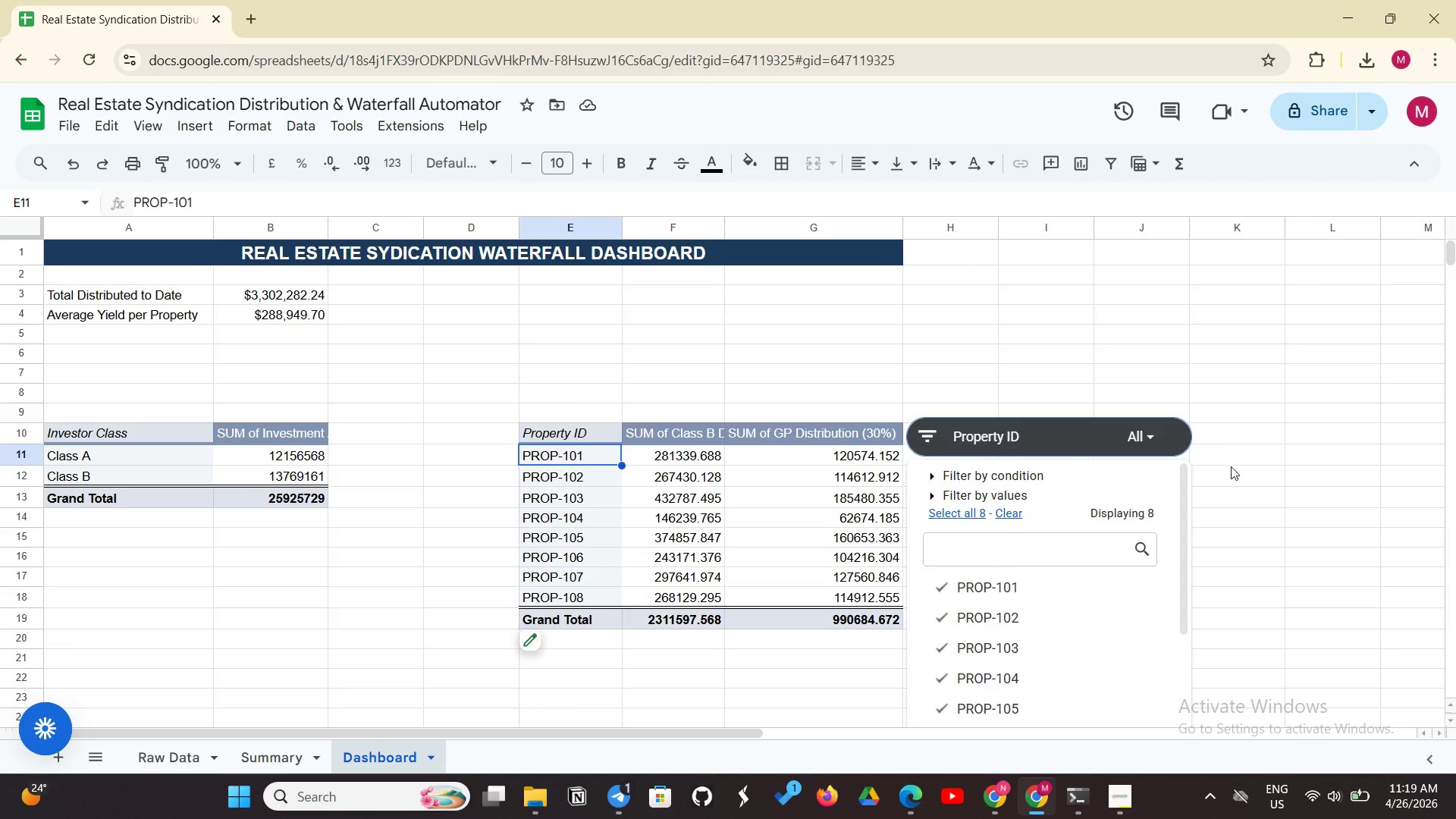 
left_click([1231, 466])
 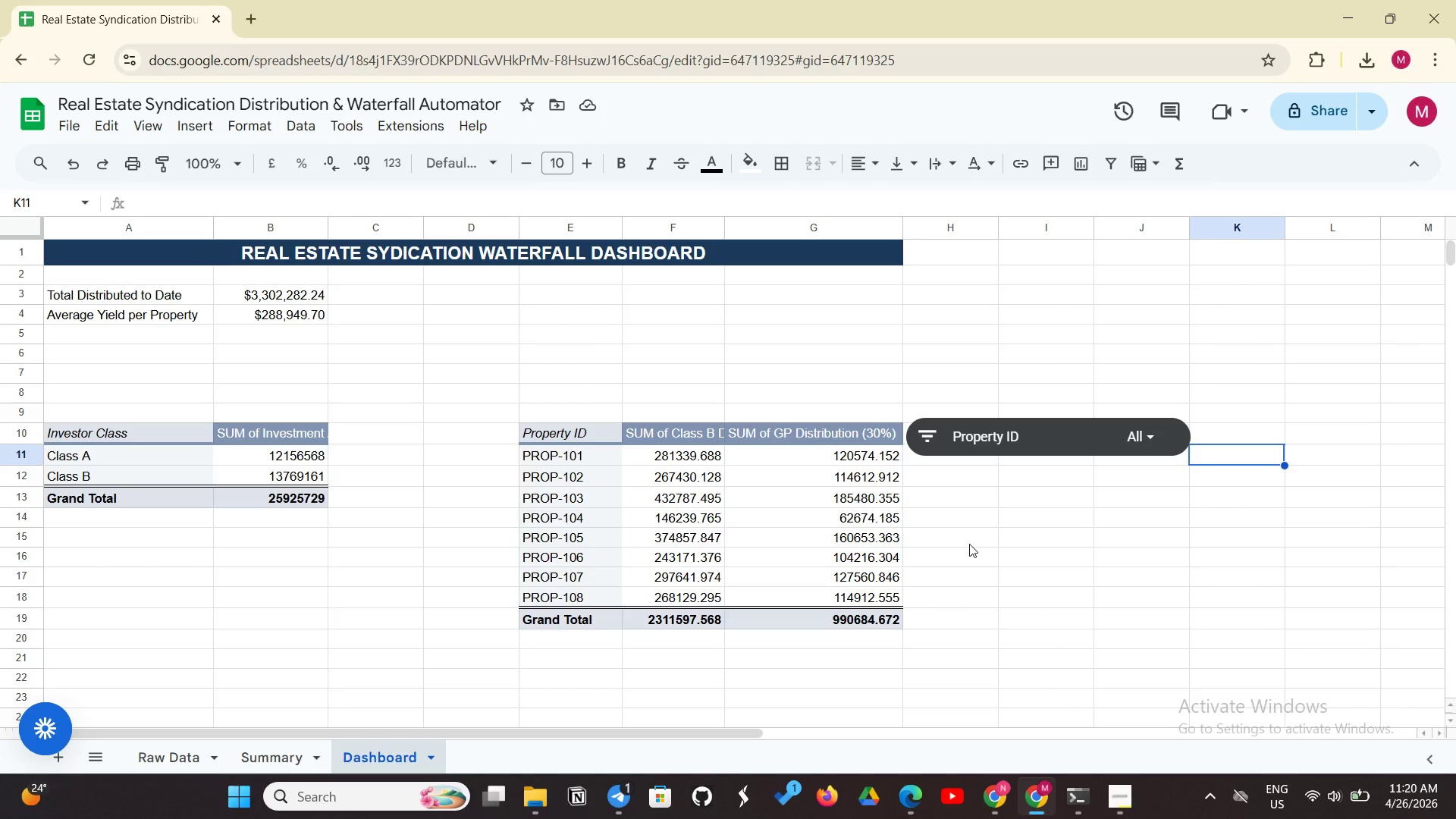 
wait(24.03)
 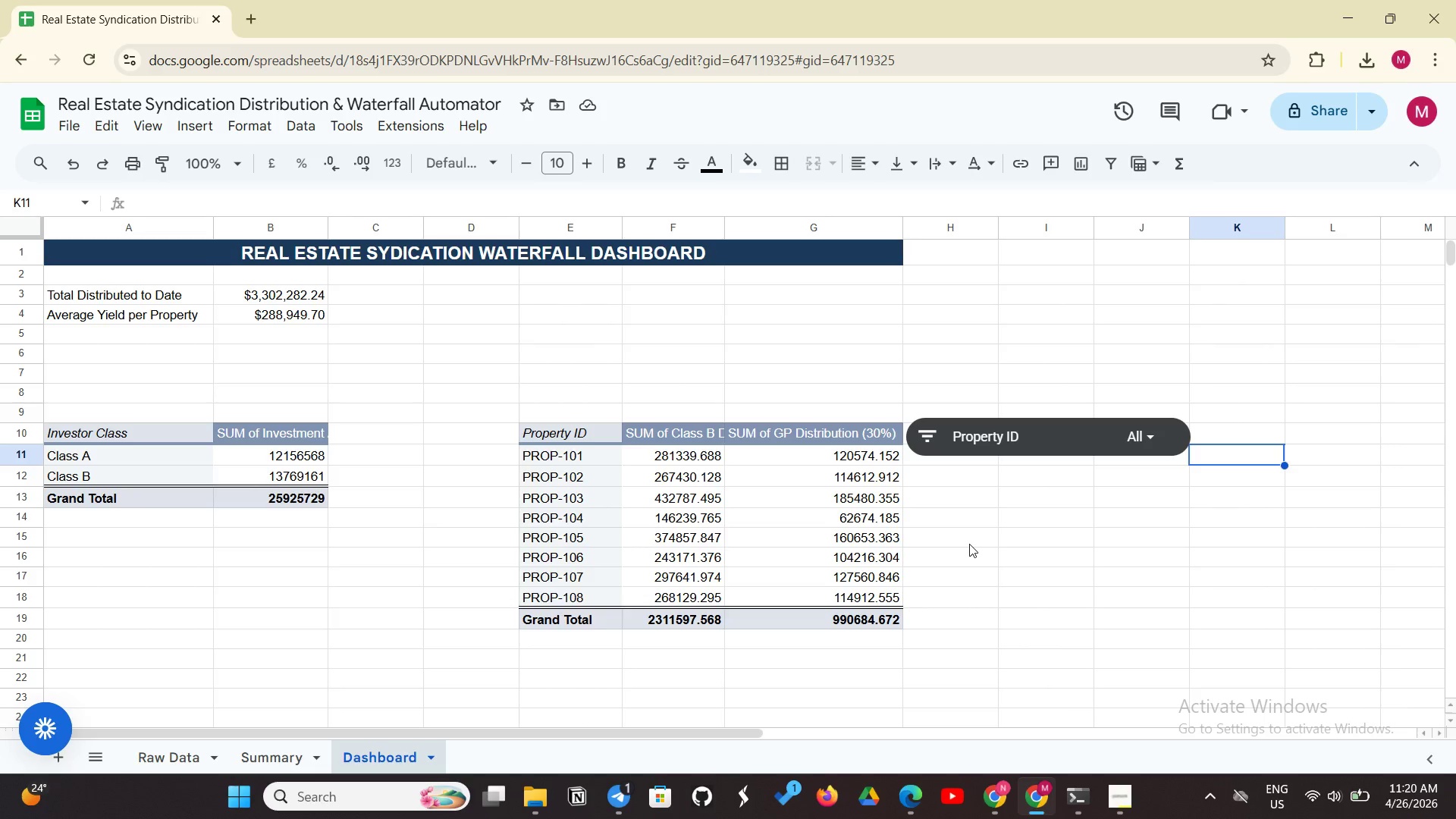 
left_click([381, 124])
 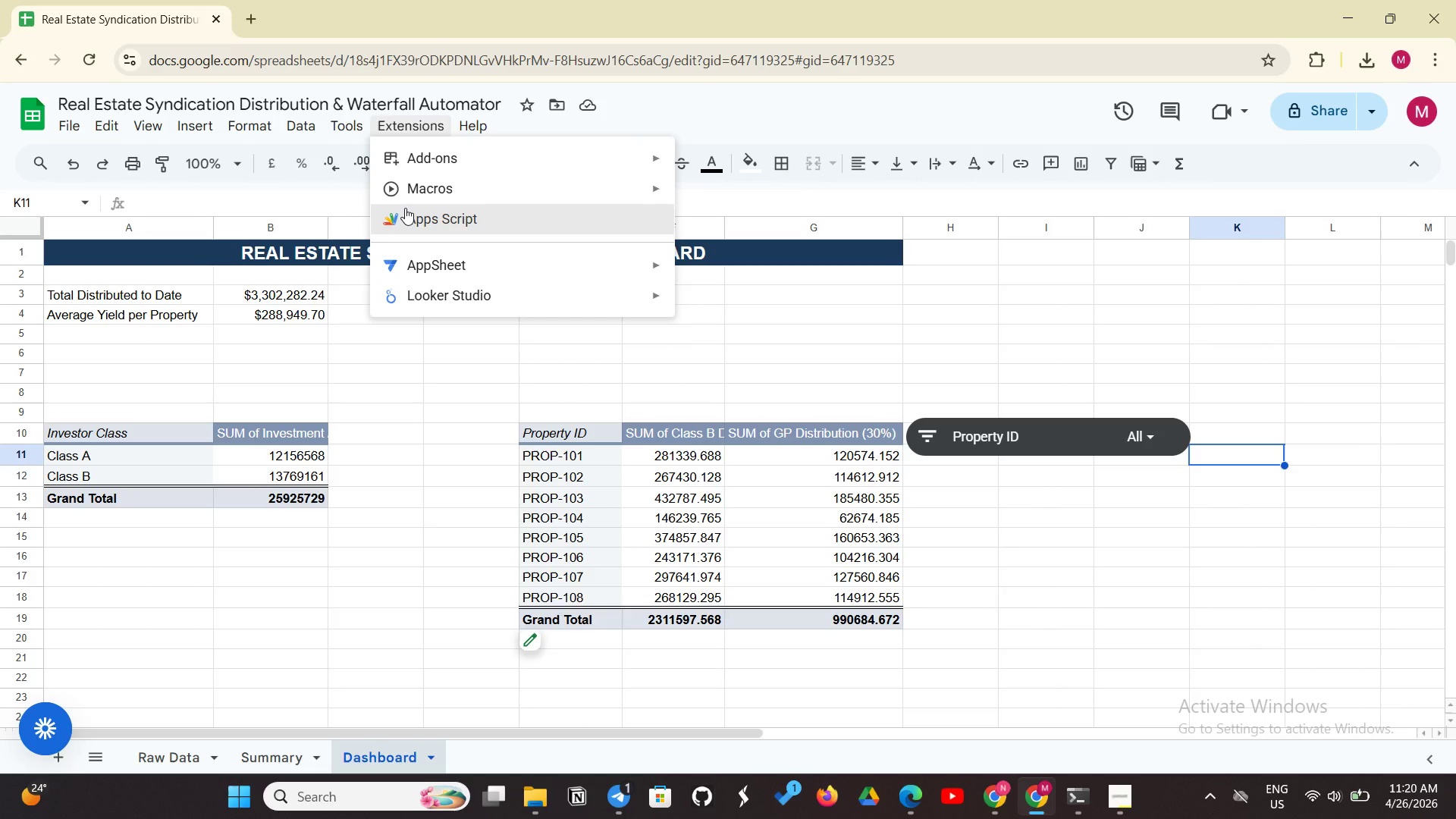 
left_click([405, 208])
 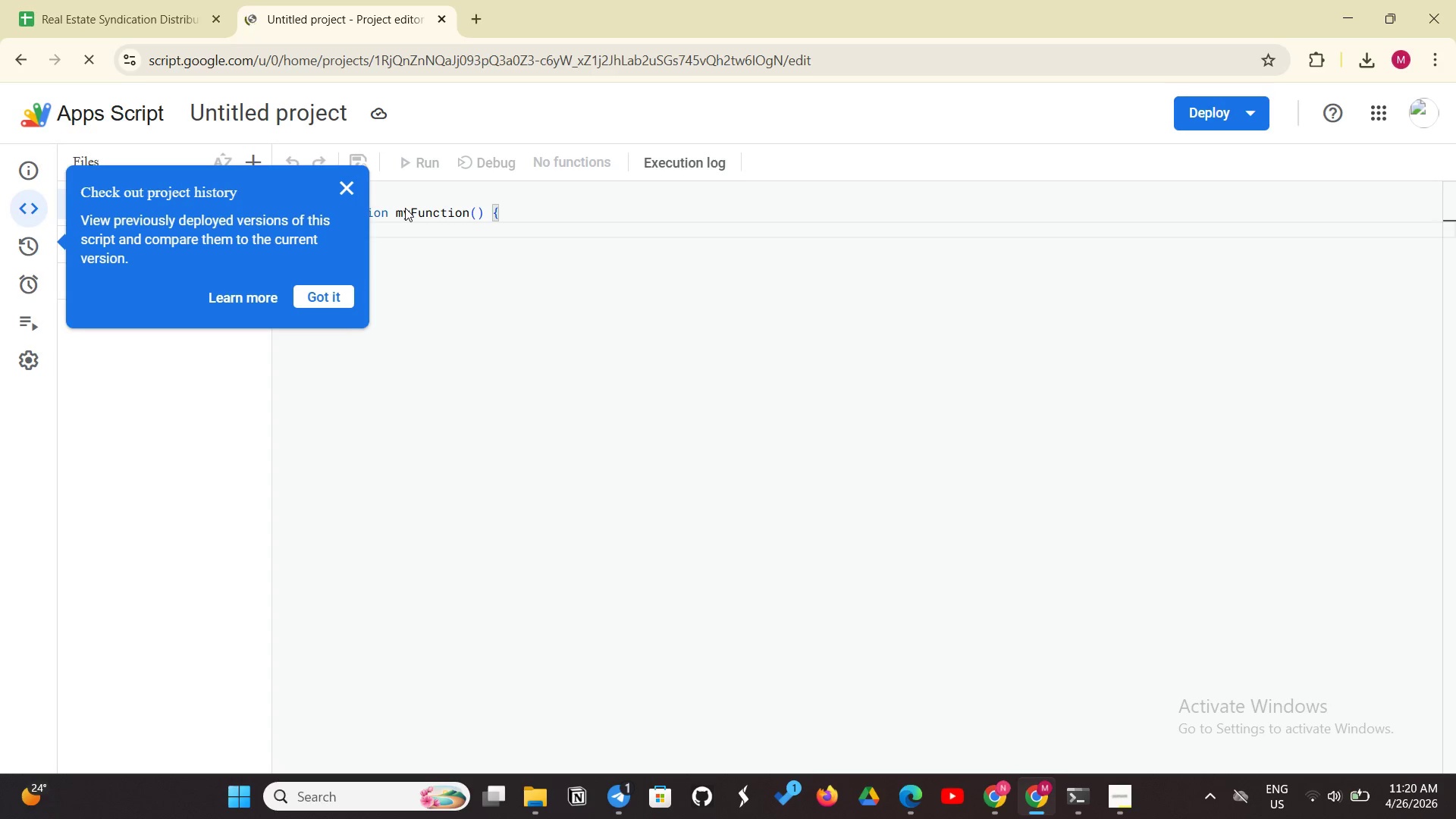 
wait(44.89)
 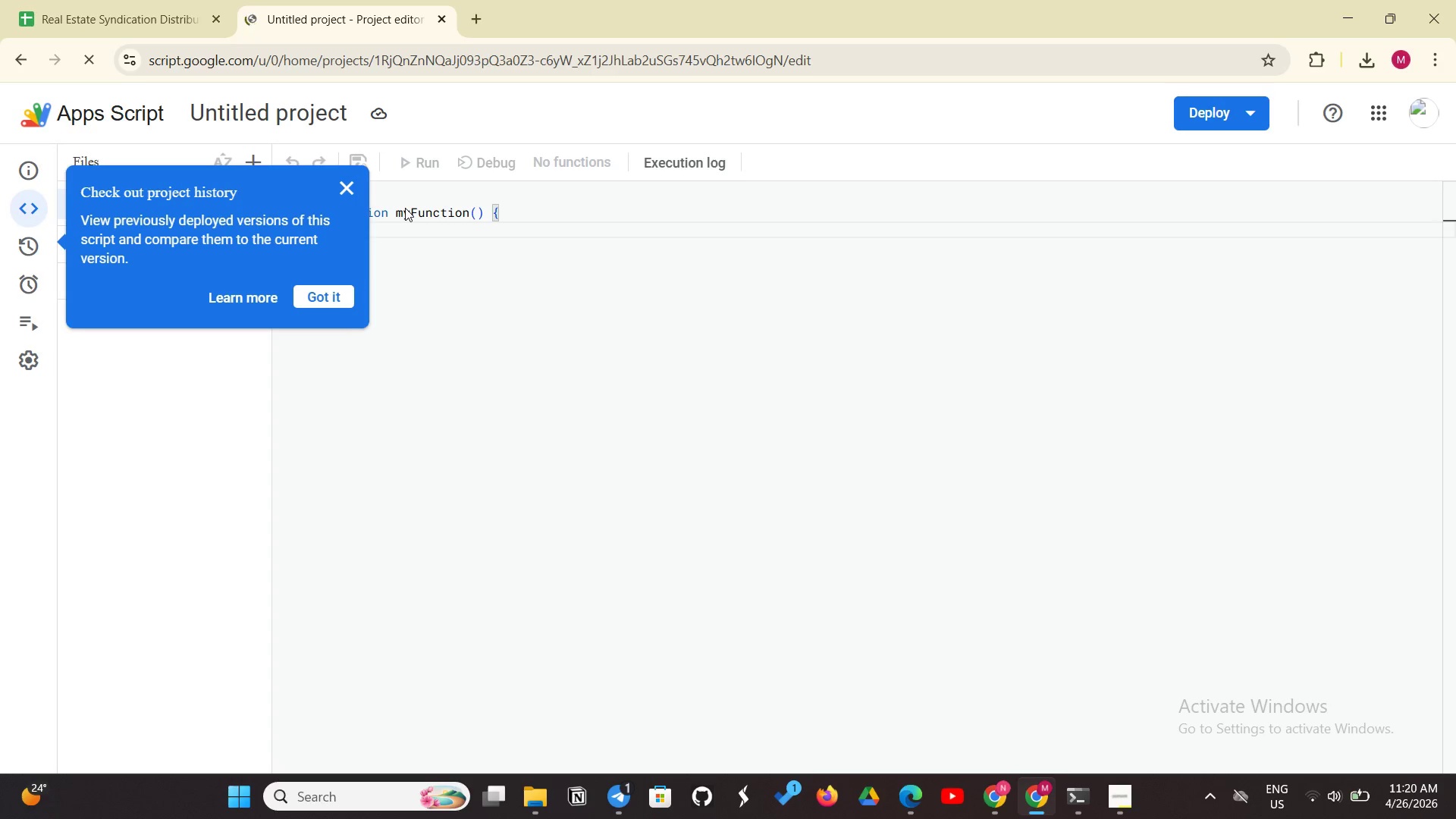 
scroll: coordinate [405, 208], scroll_direction: up, amount: 1.0
 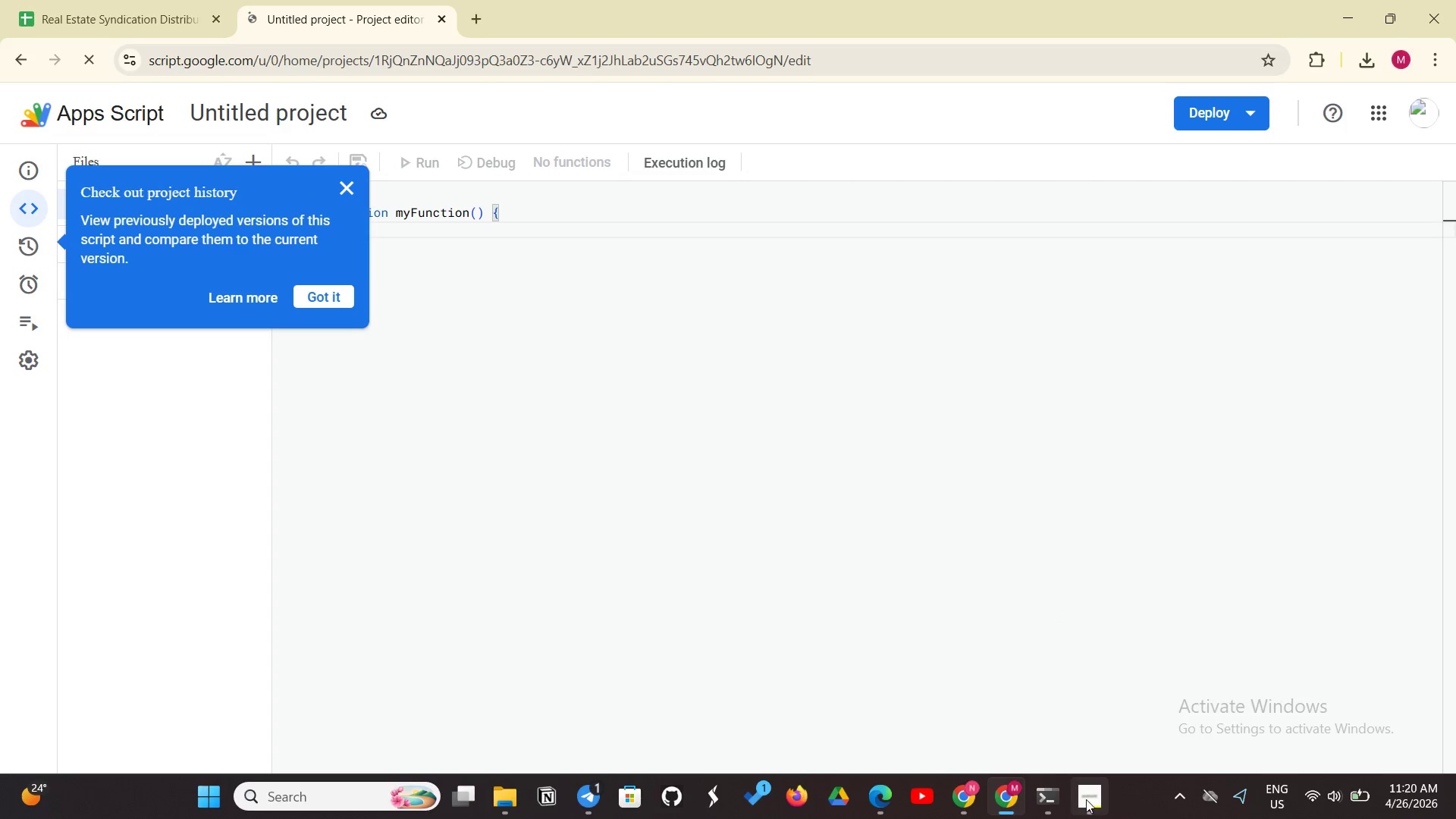 
left_click([1086, 799])